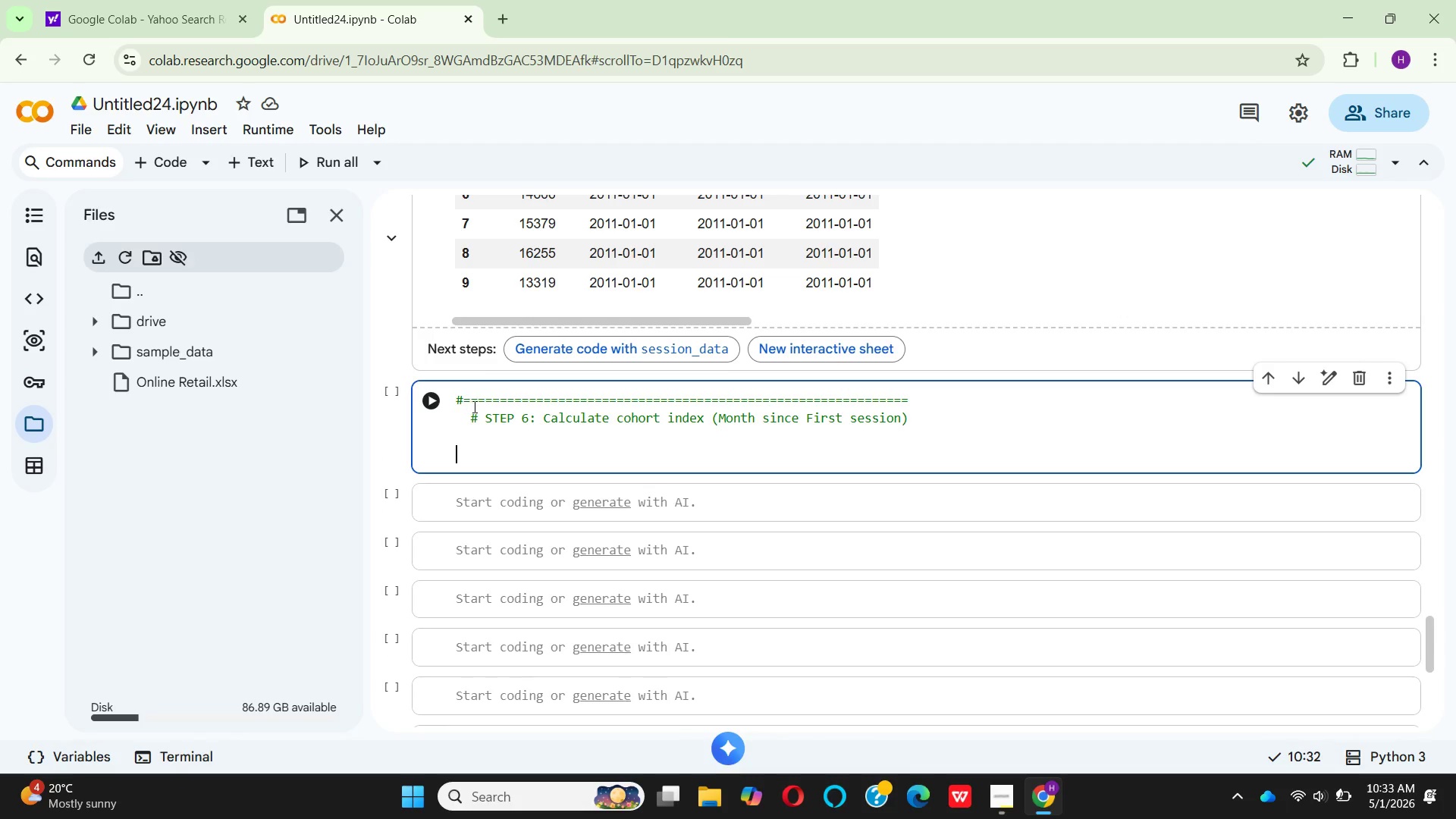 
key(ArrowUp)
 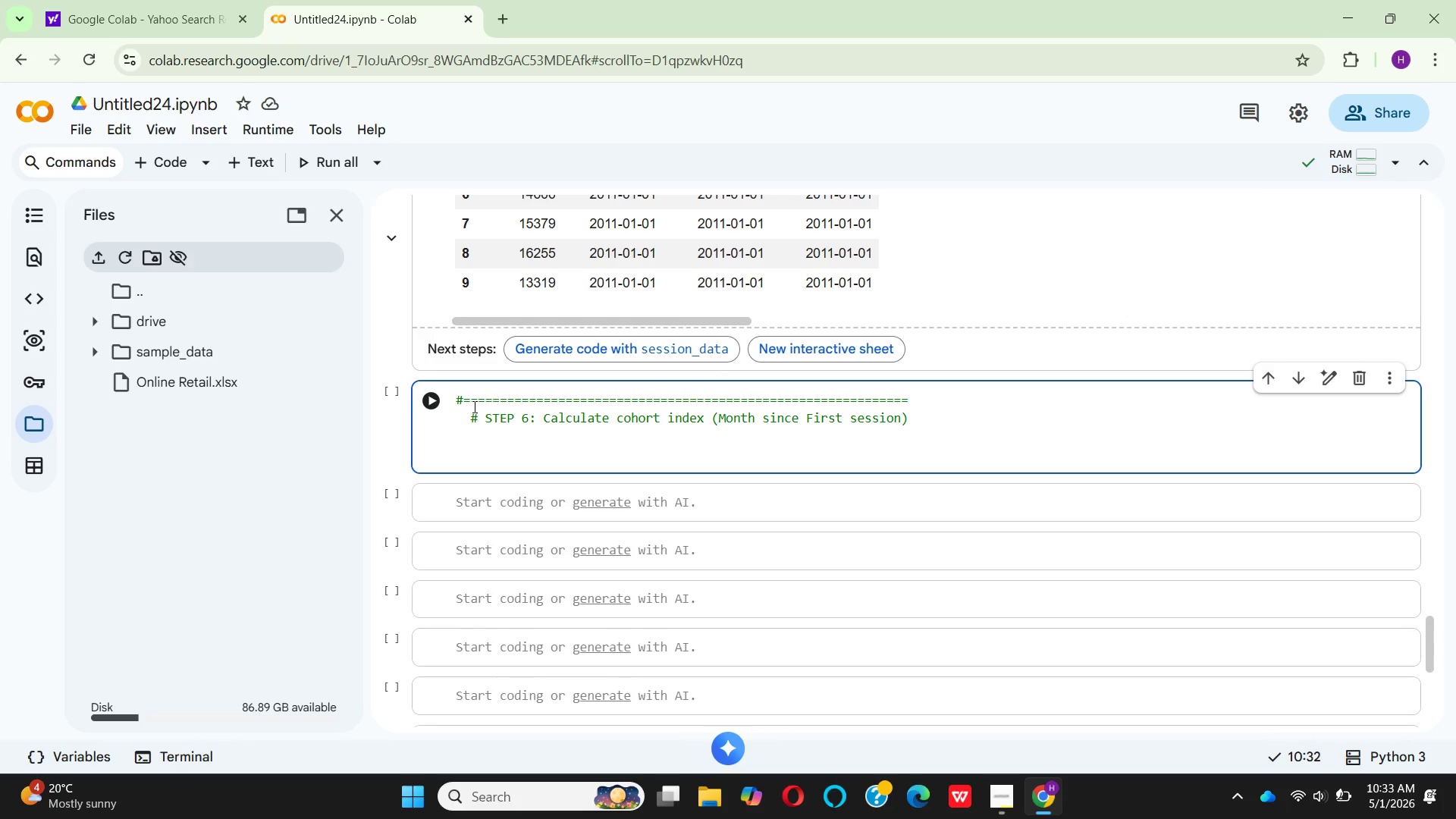 
key(Shift+3)
 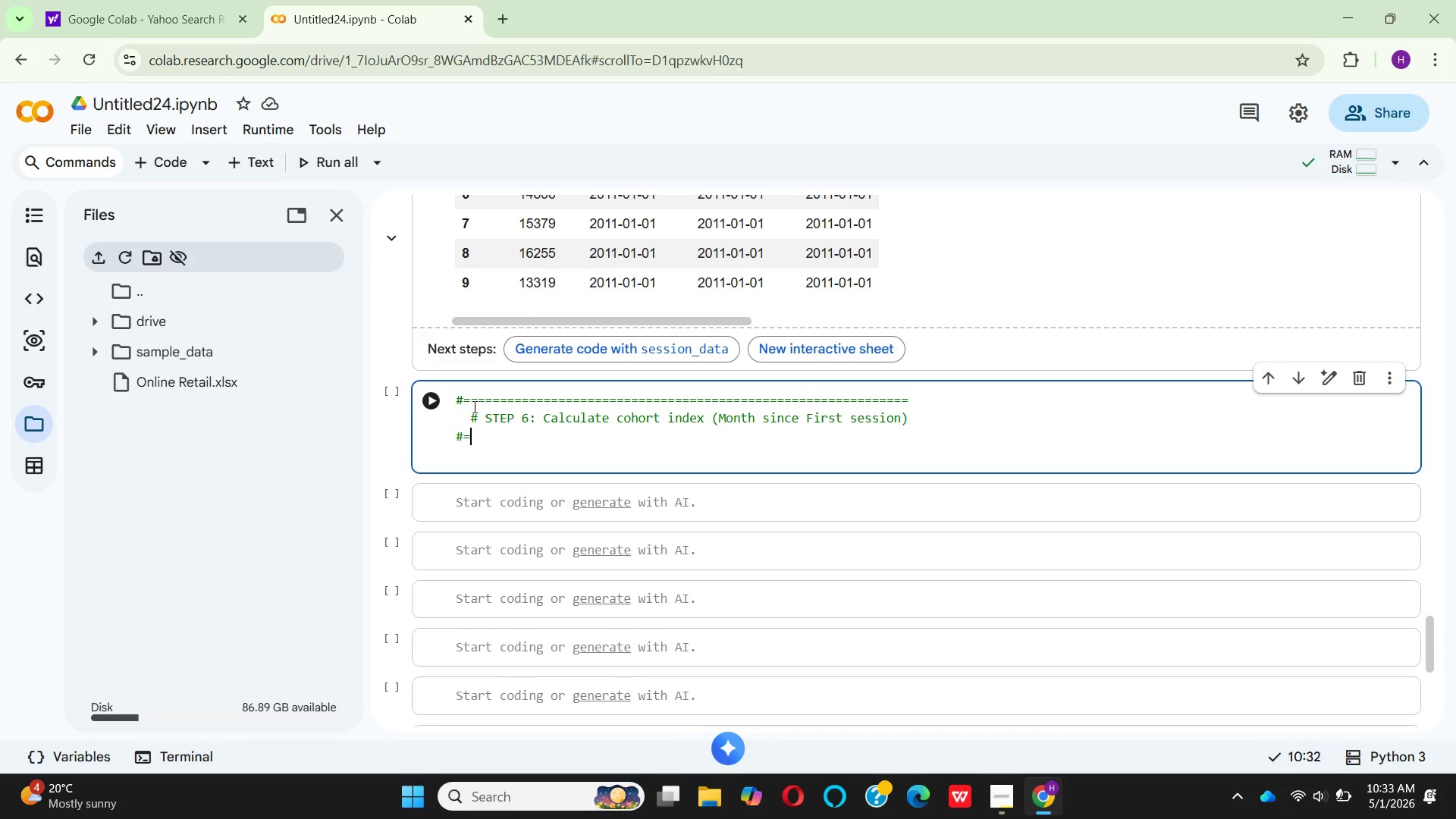 
hold_key(key=Equal, duration=1.51)
 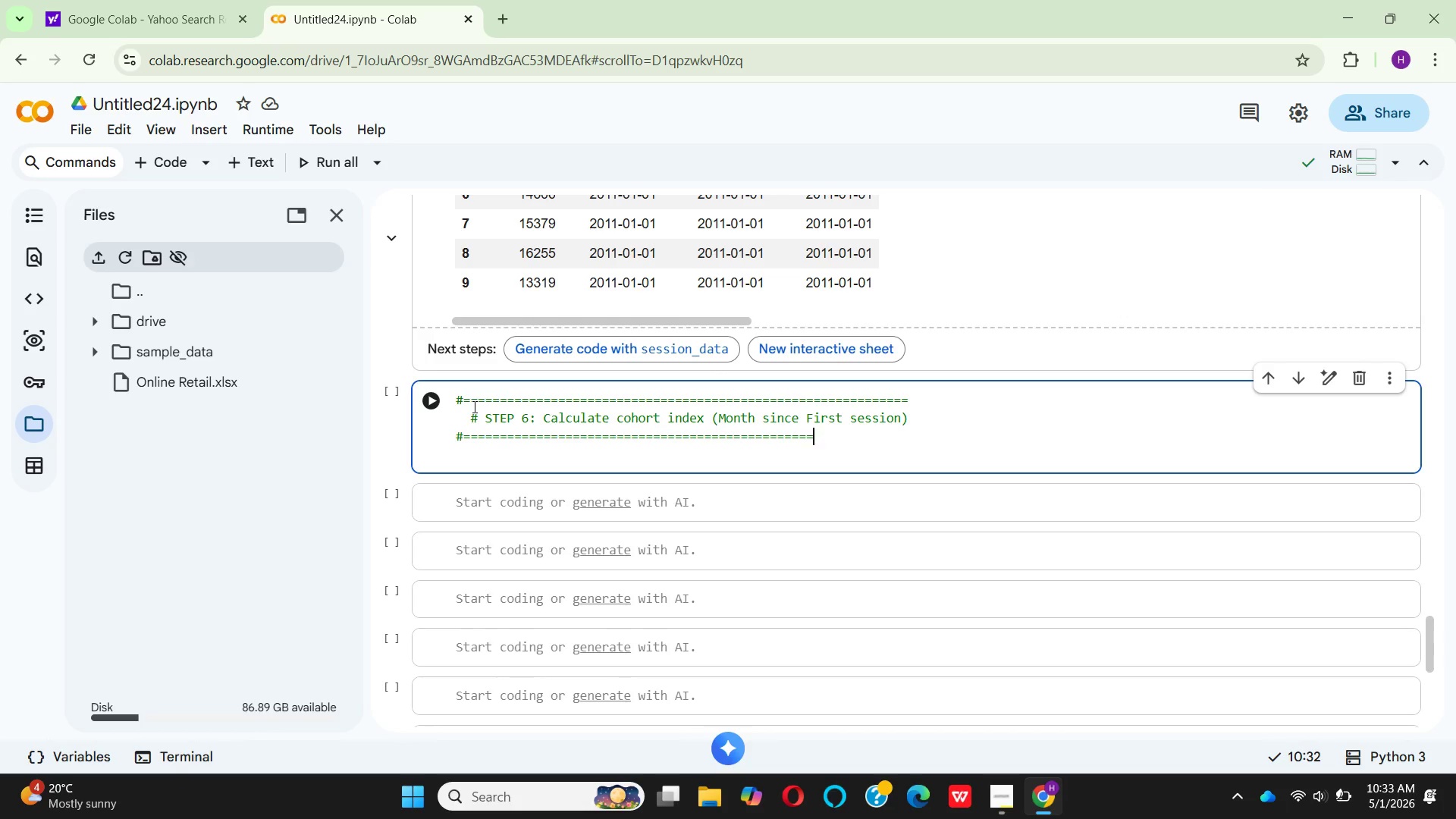 
hold_key(key=Equal, duration=1.14)
 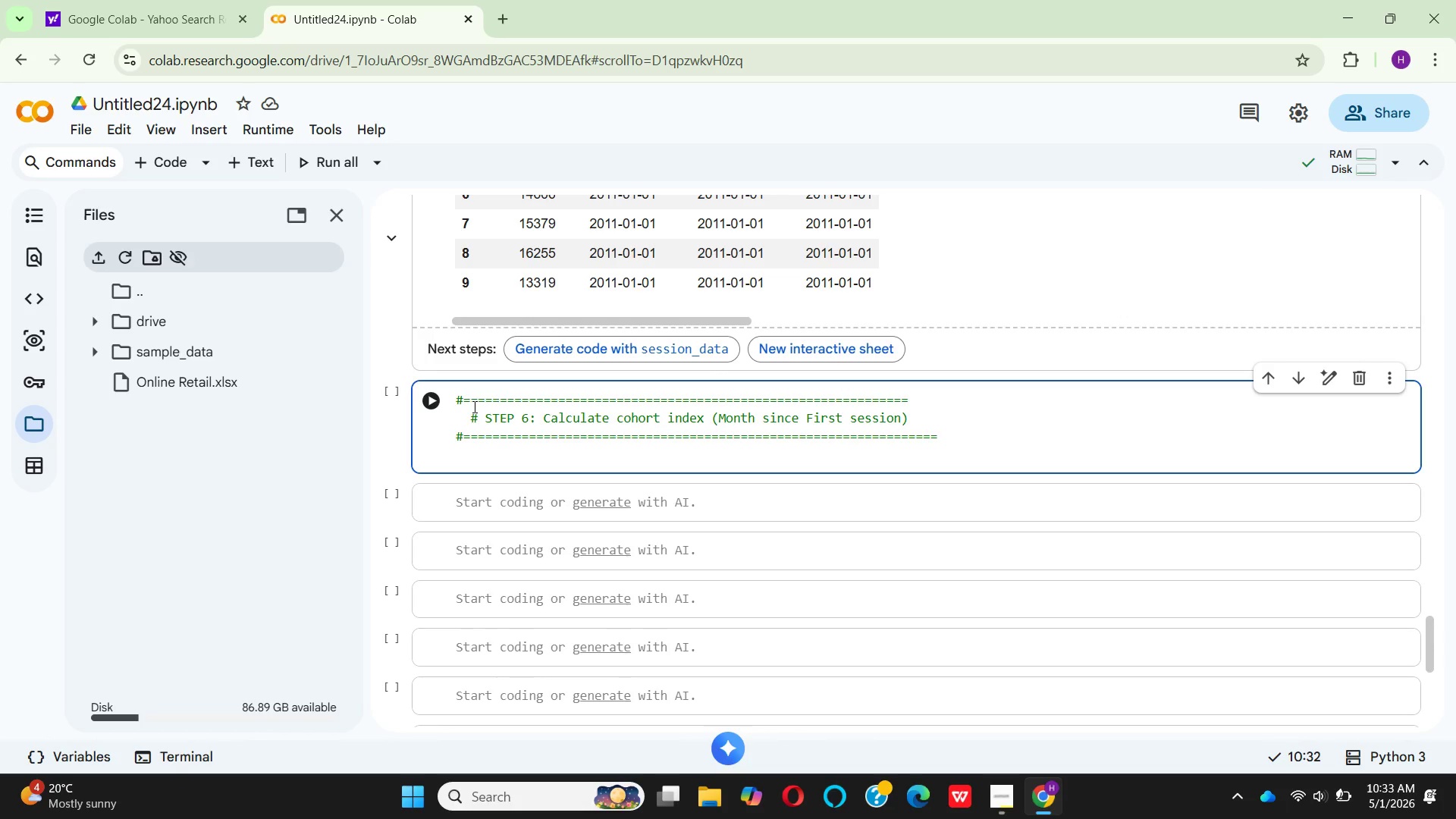 
key(Backspace)
 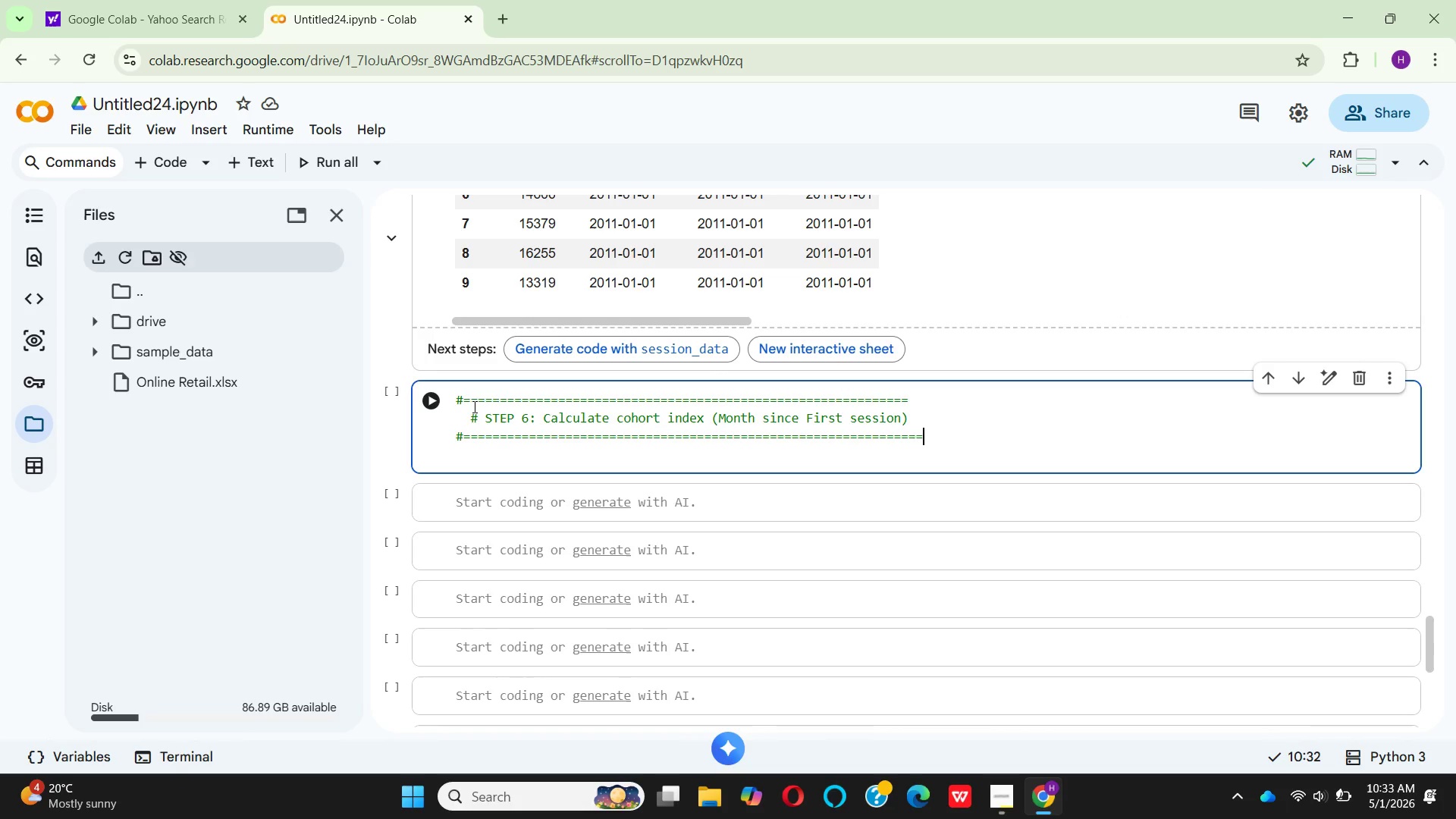 
key(Backspace)
 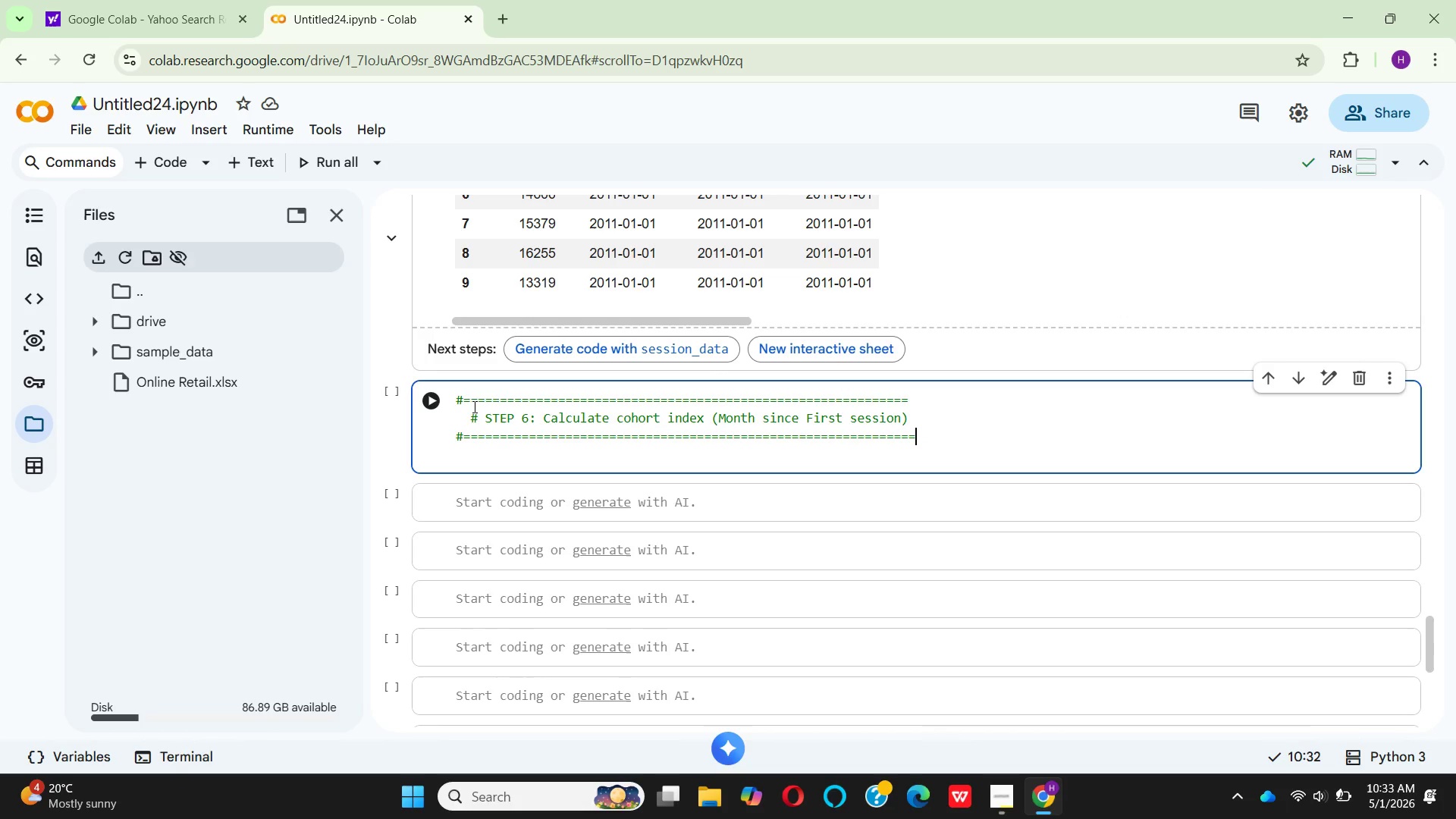 
key(Backspace)
 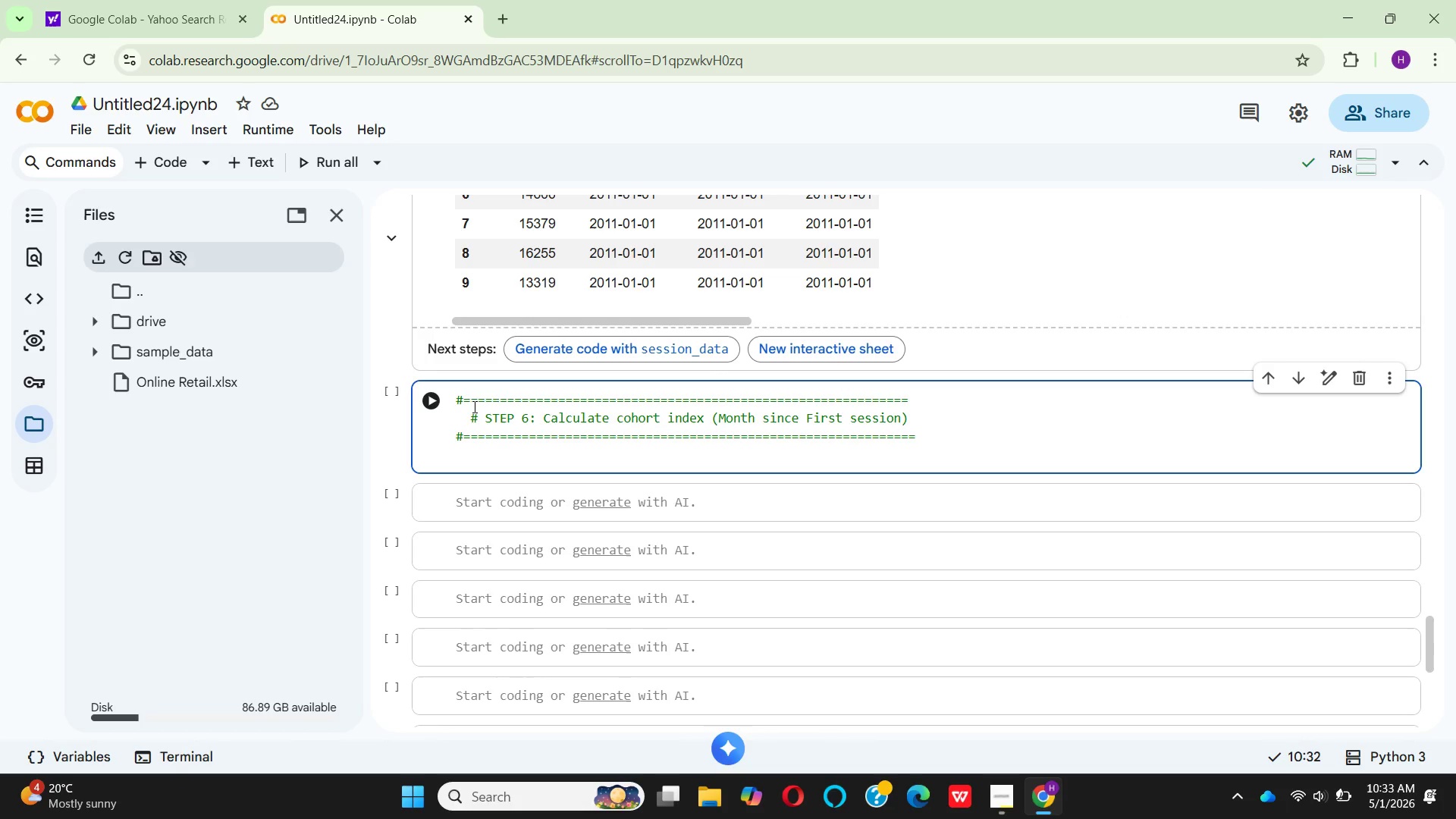 
key(Enter)
 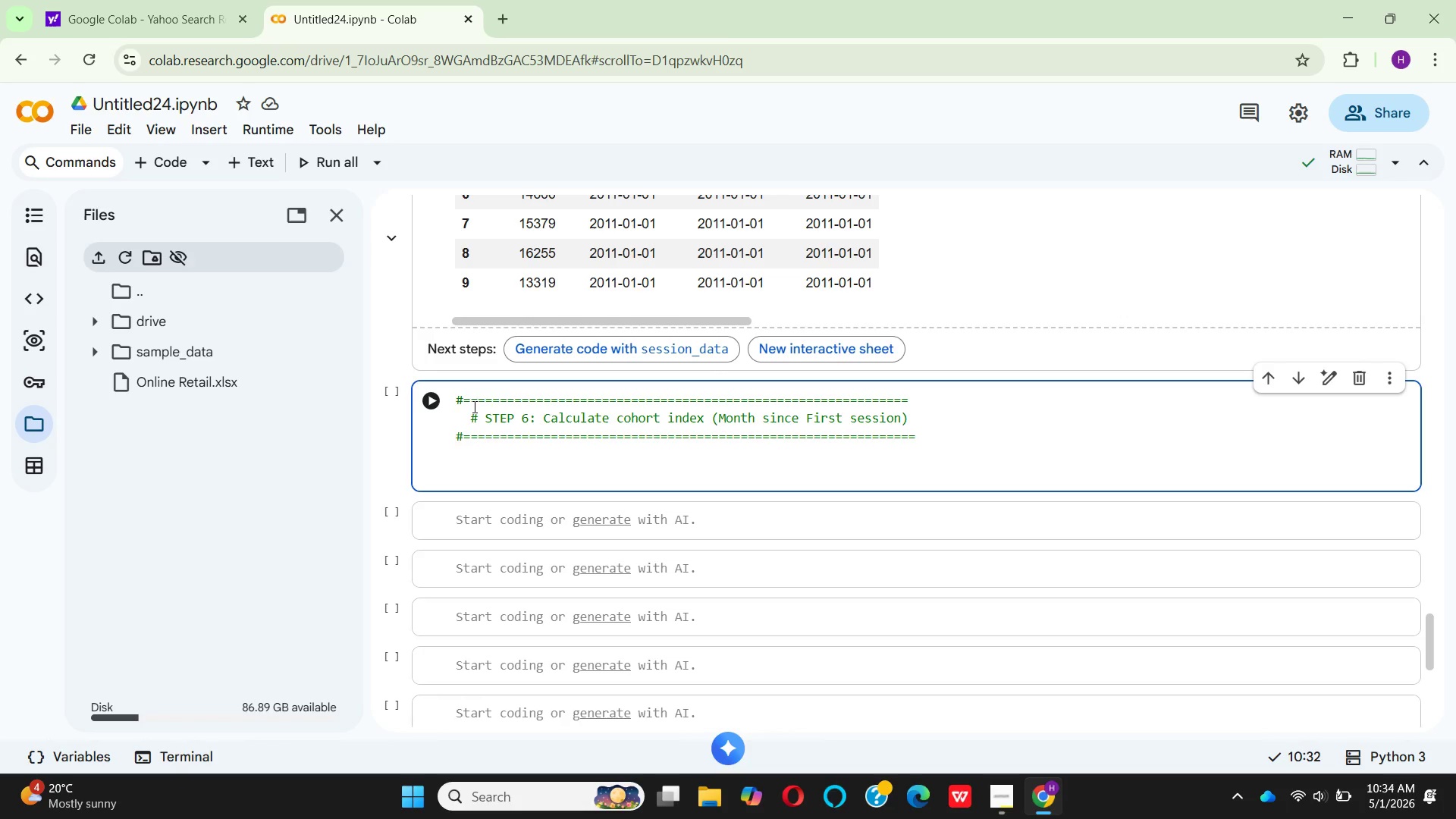 
wait(87.52)
 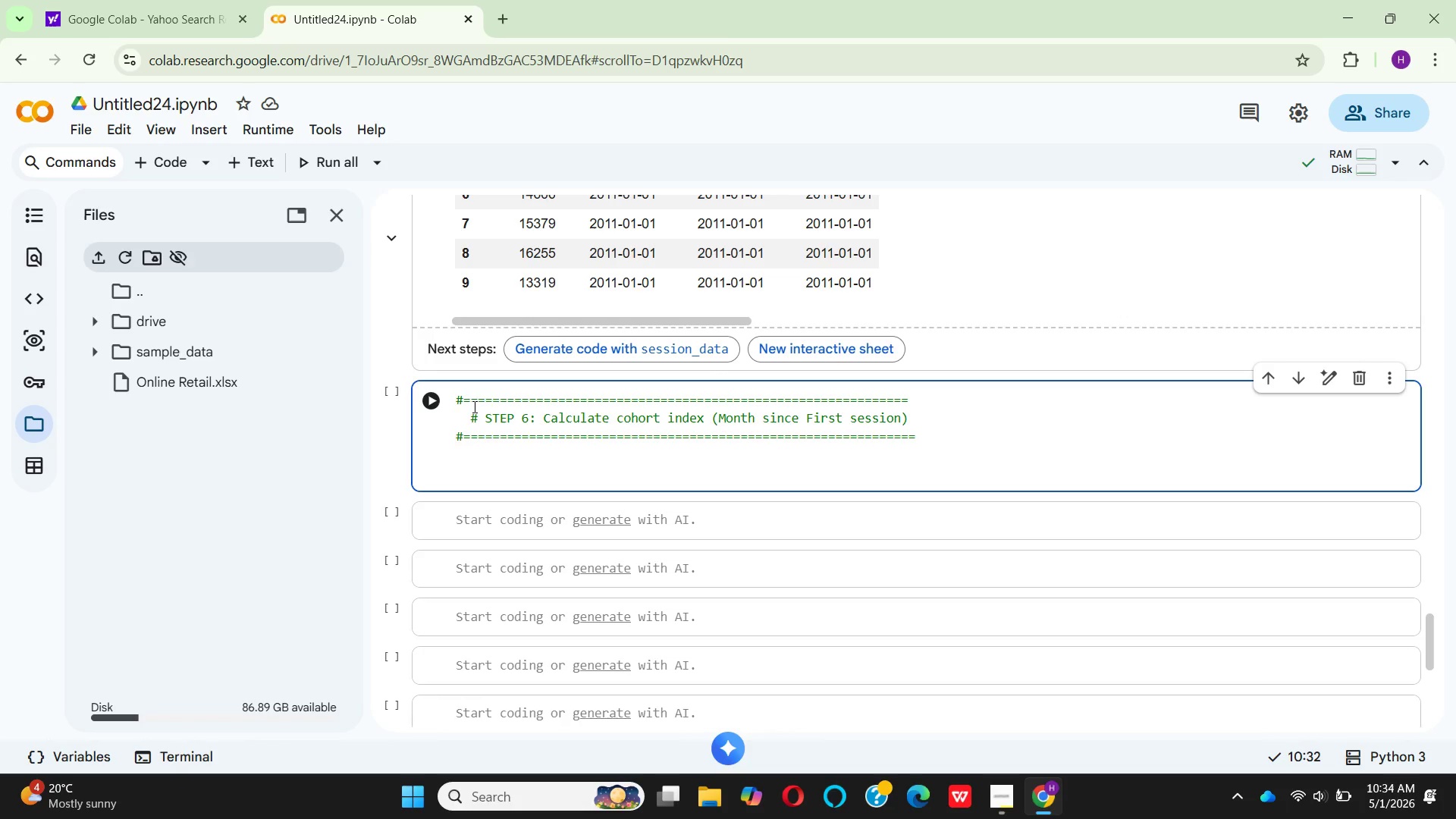 
left_click([1006, 788])